 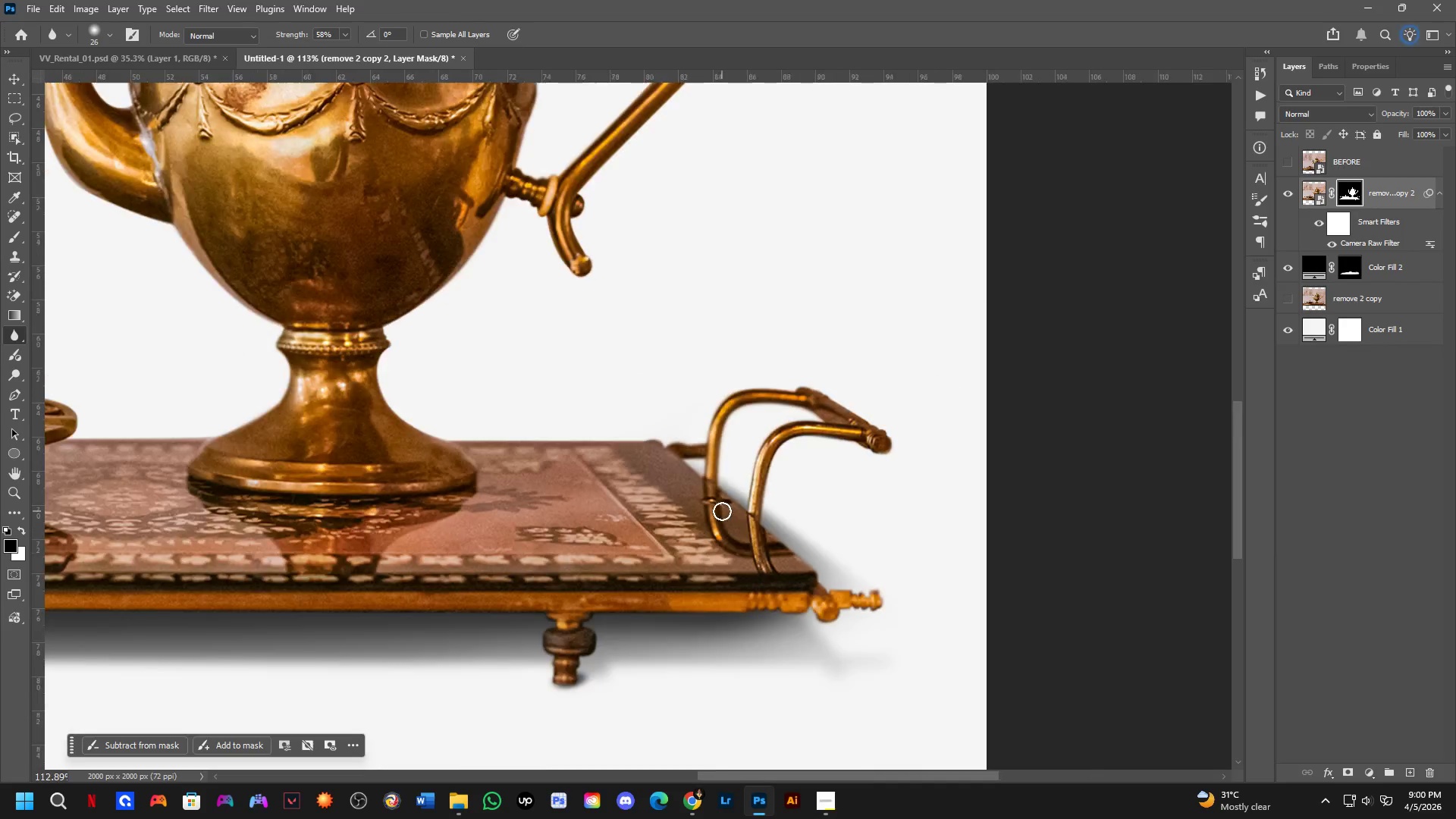 
left_click_drag(start_coordinate=[645, 557], to_coordinate=[763, 479])
 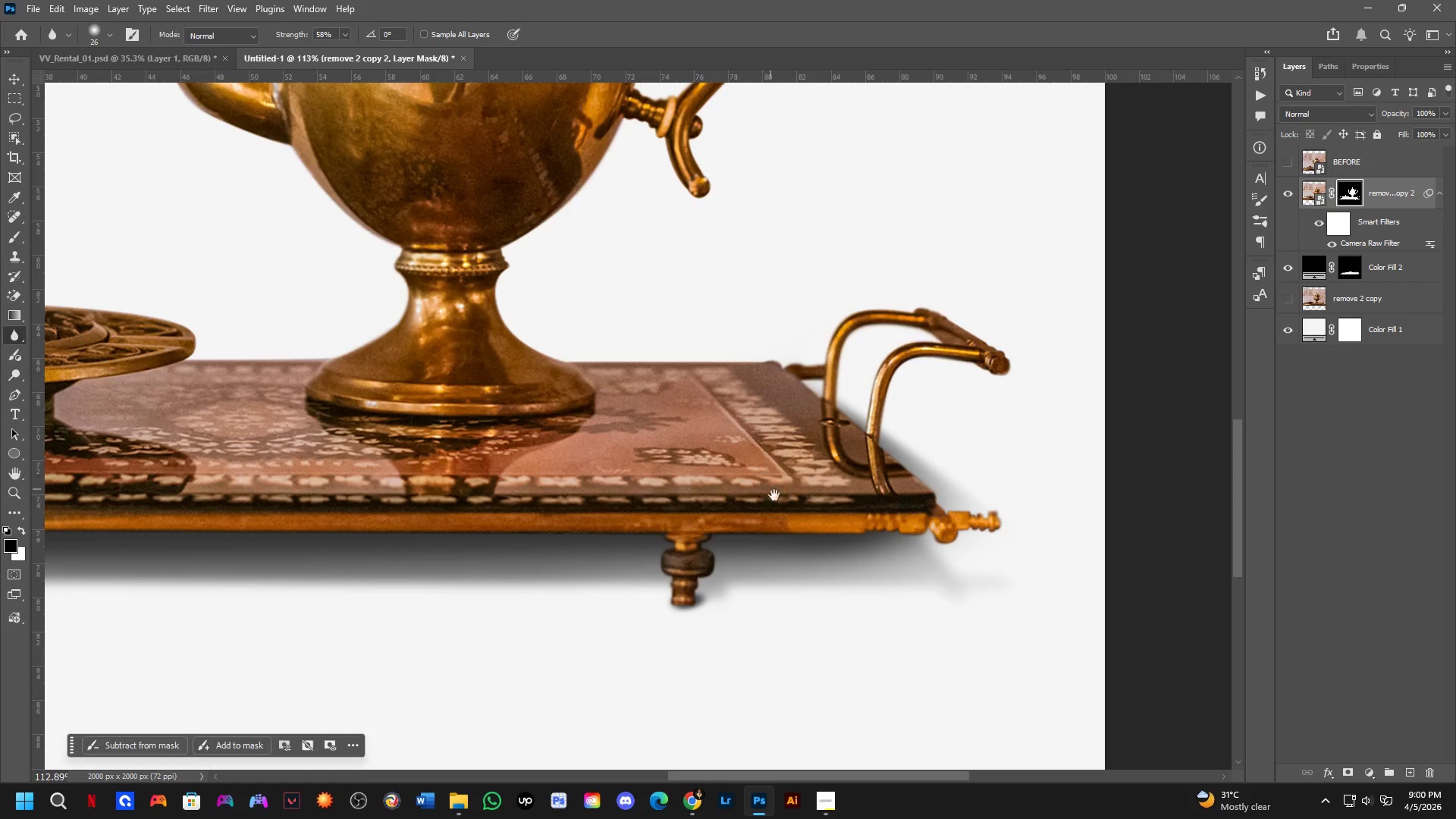 
scroll: coordinate [722, 511], scroll_direction: down, amount: 4.0
 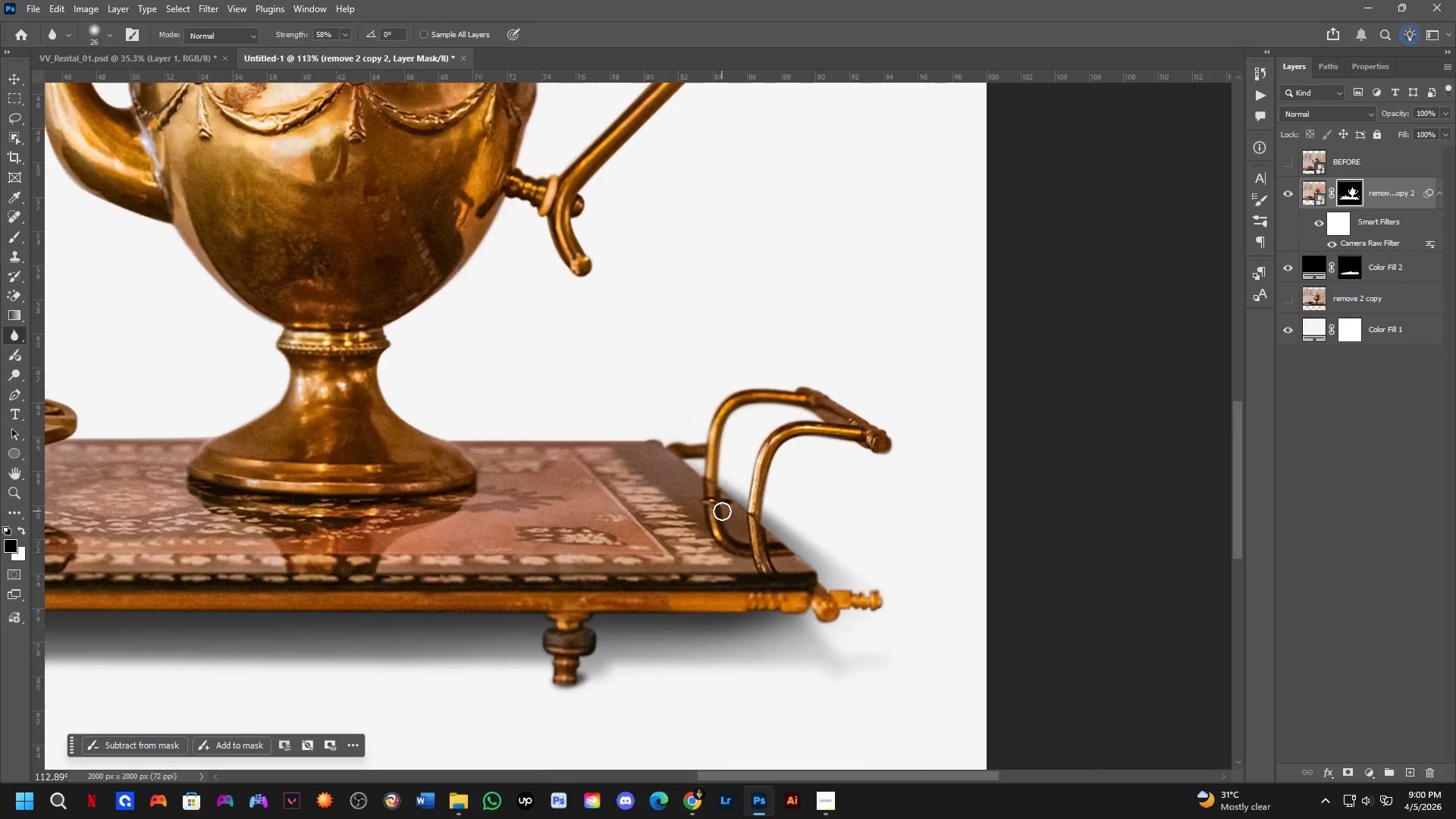 
key(Shift+ShiftLeft)
 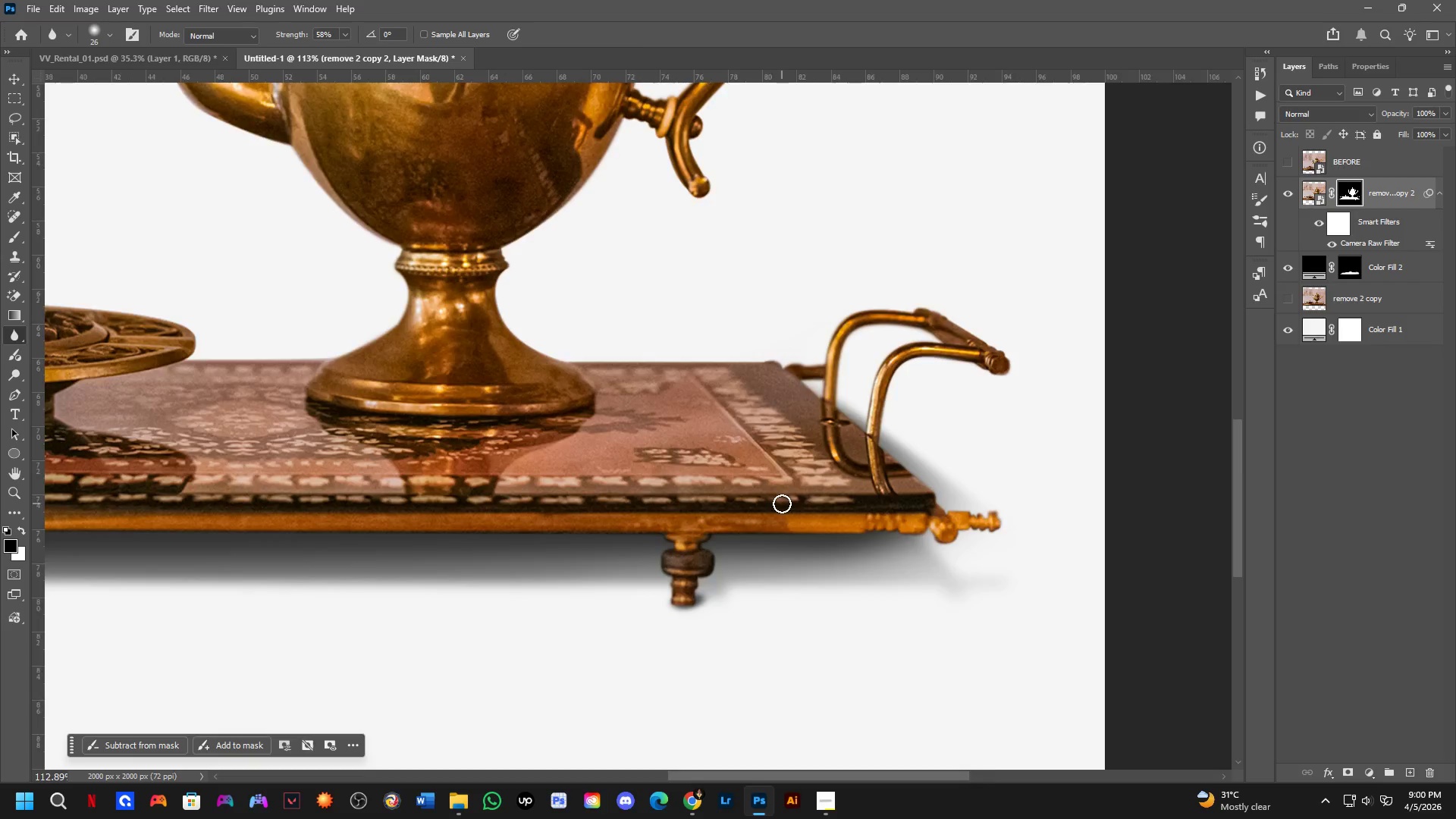 
scroll: coordinate [792, 510], scroll_direction: up, amount: 2.0
 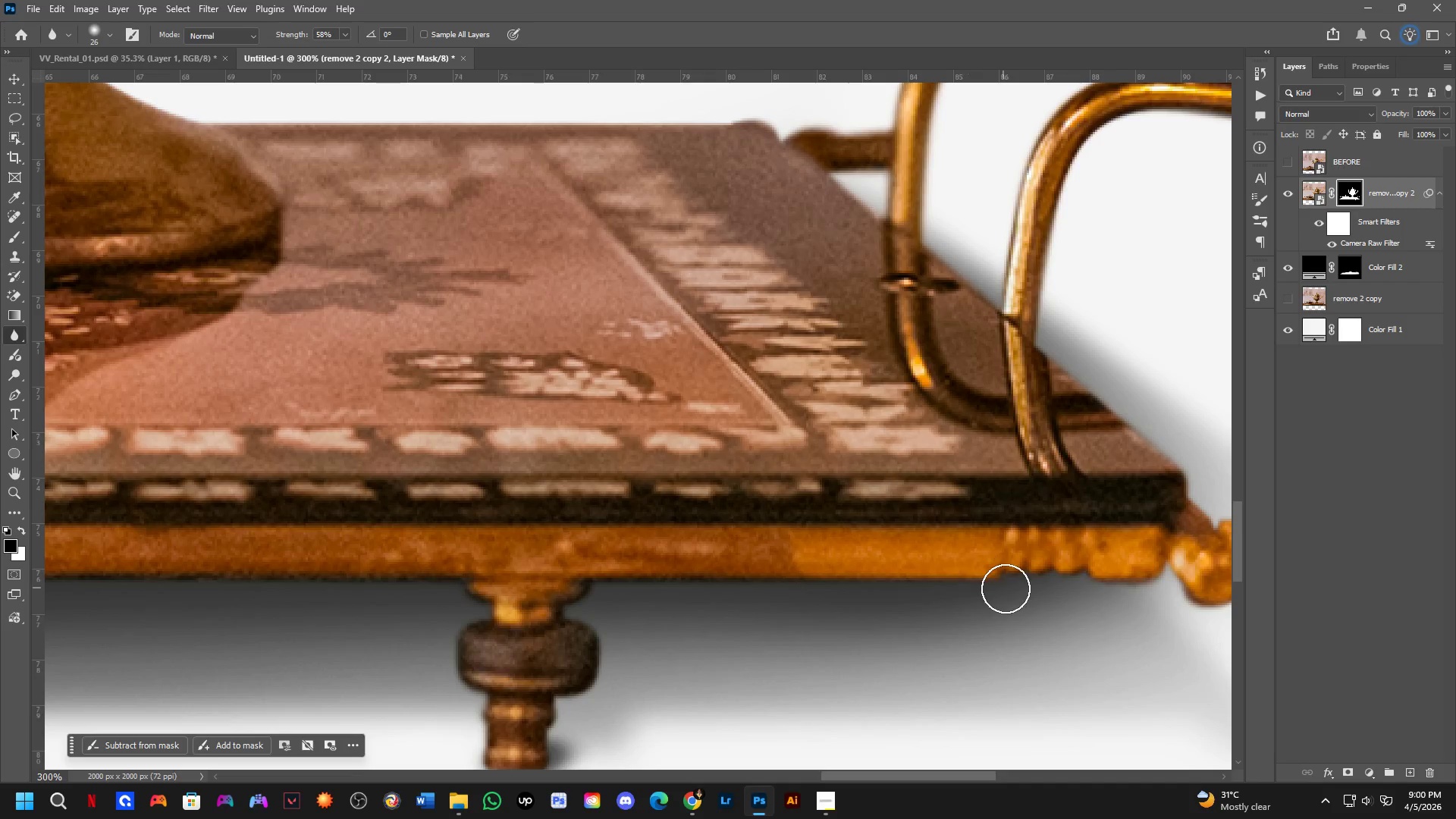 
left_click_drag(start_coordinate=[1006, 588], to_coordinate=[897, 602])
 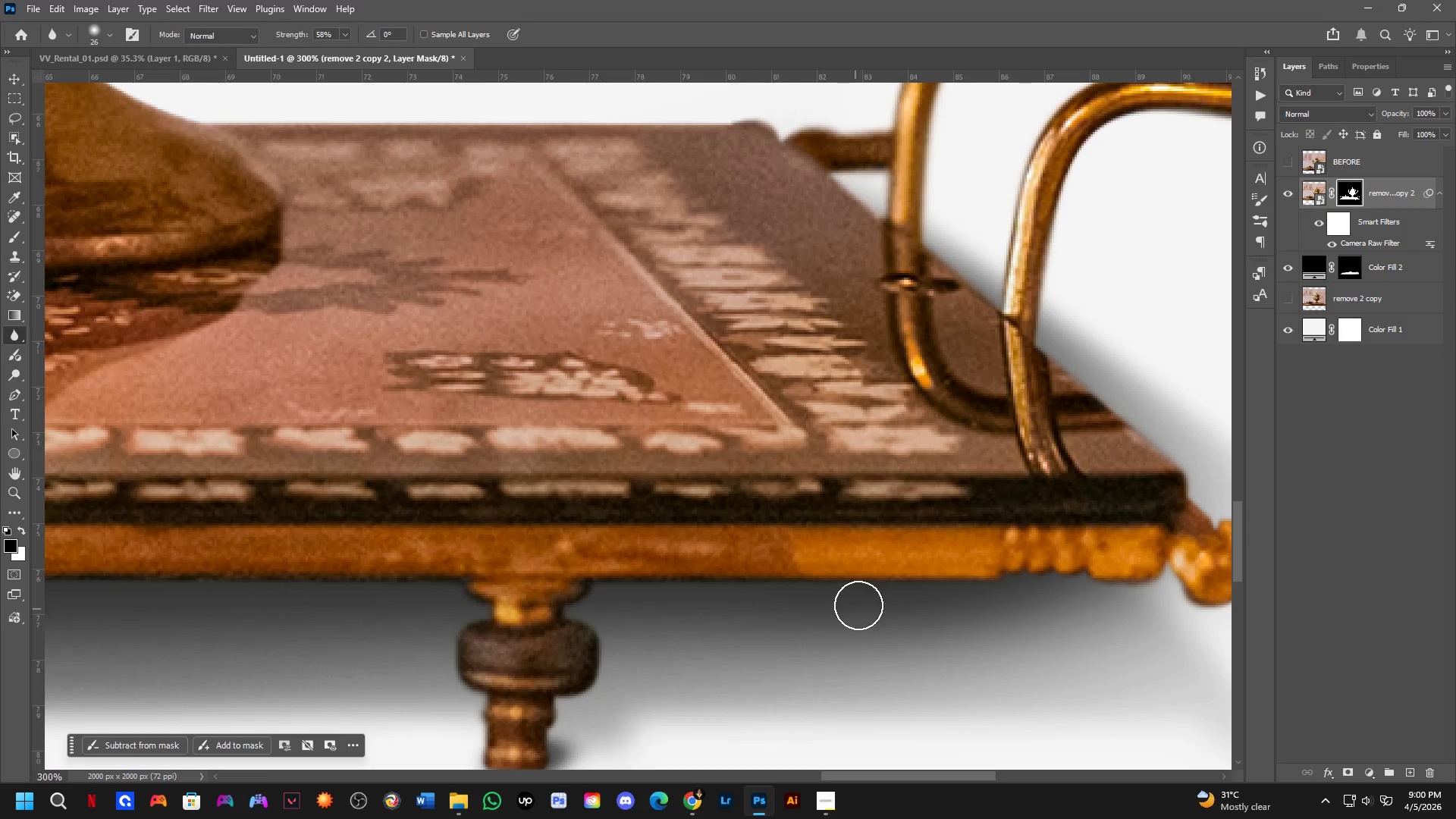 
hold_key(key=Space, duration=0.64)
 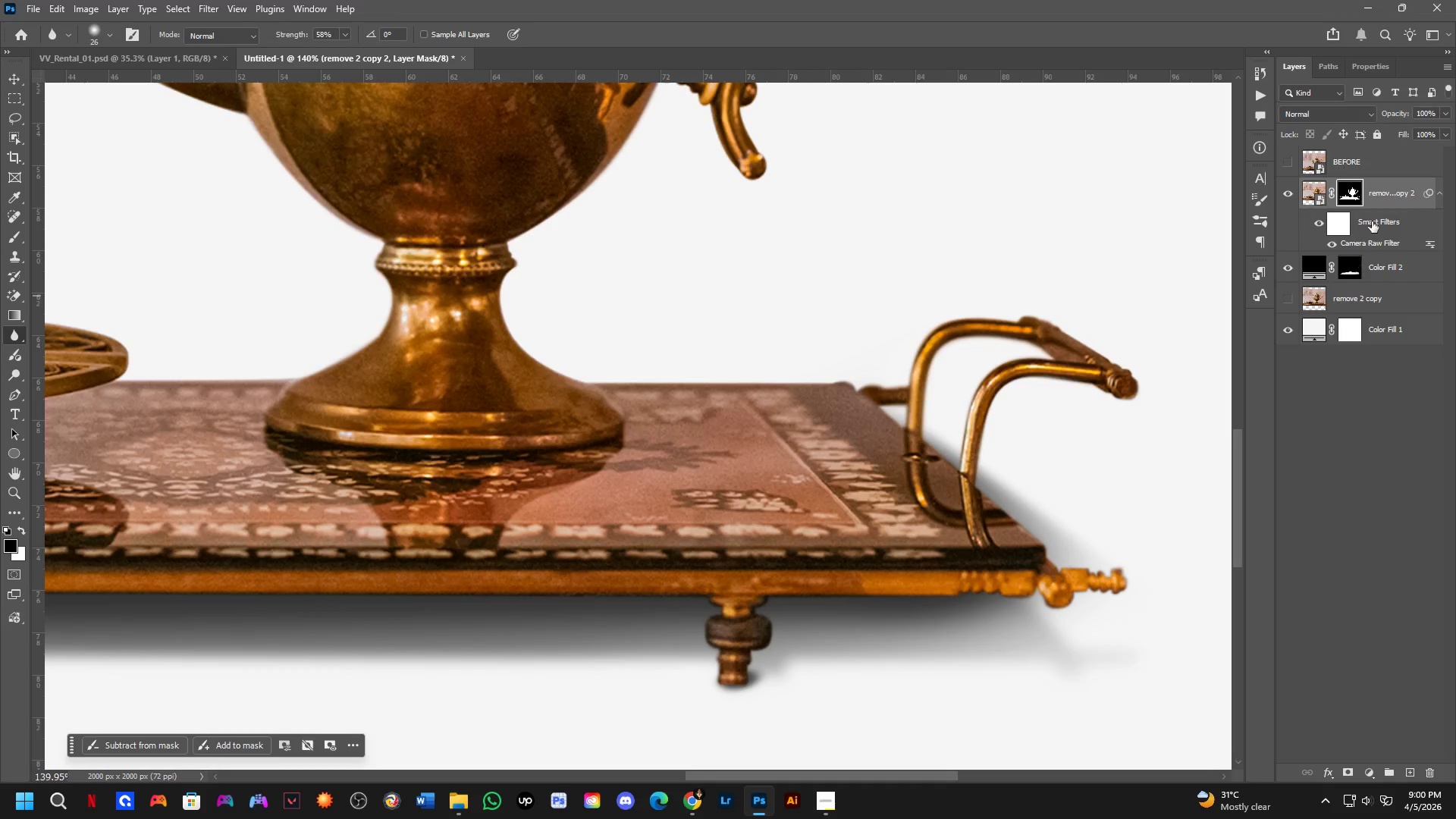 
left_click_drag(start_coordinate=[713, 473], to_coordinate=[799, 522])
 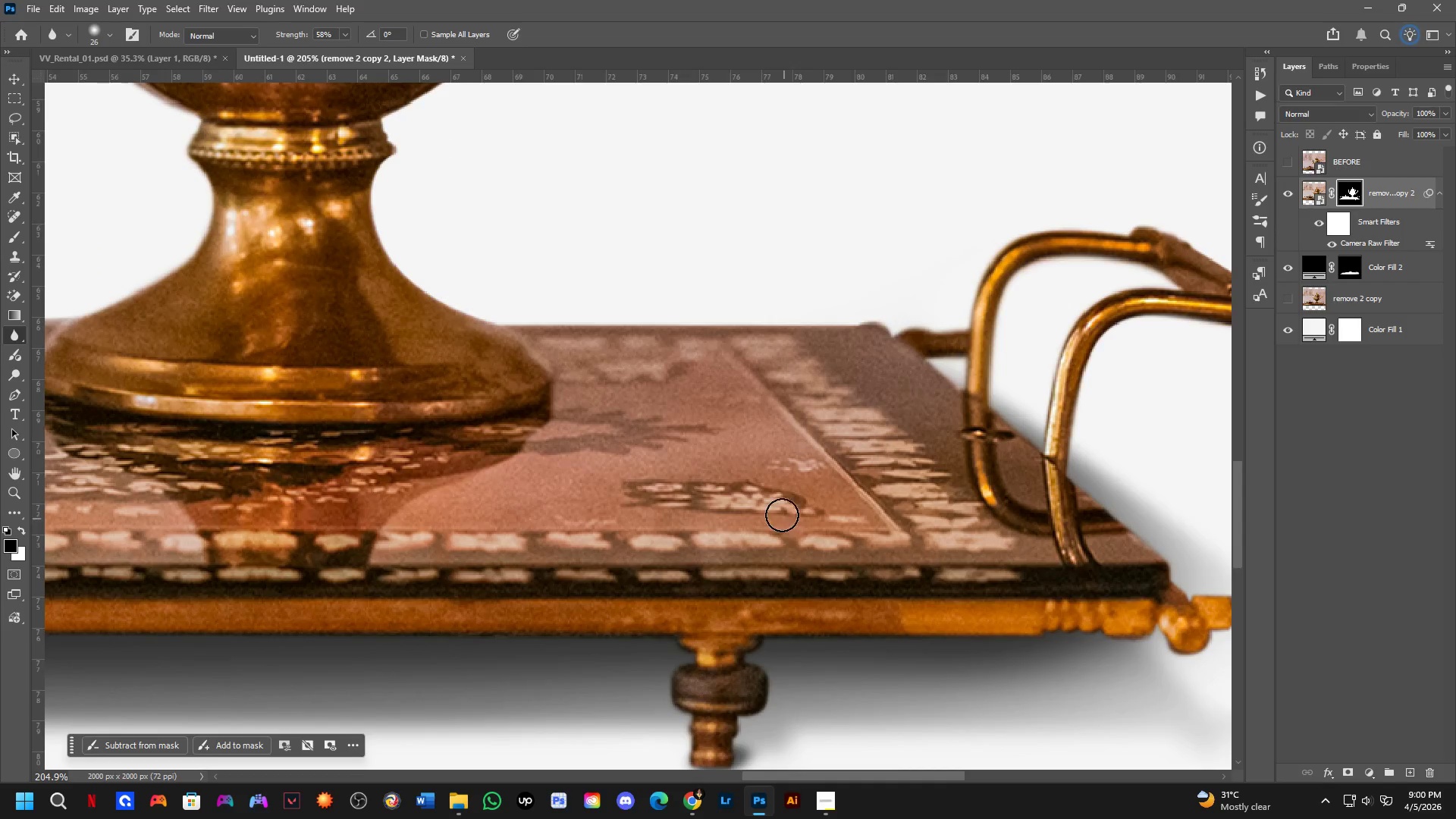 
scroll: coordinate [778, 508], scroll_direction: down, amount: 8.0
 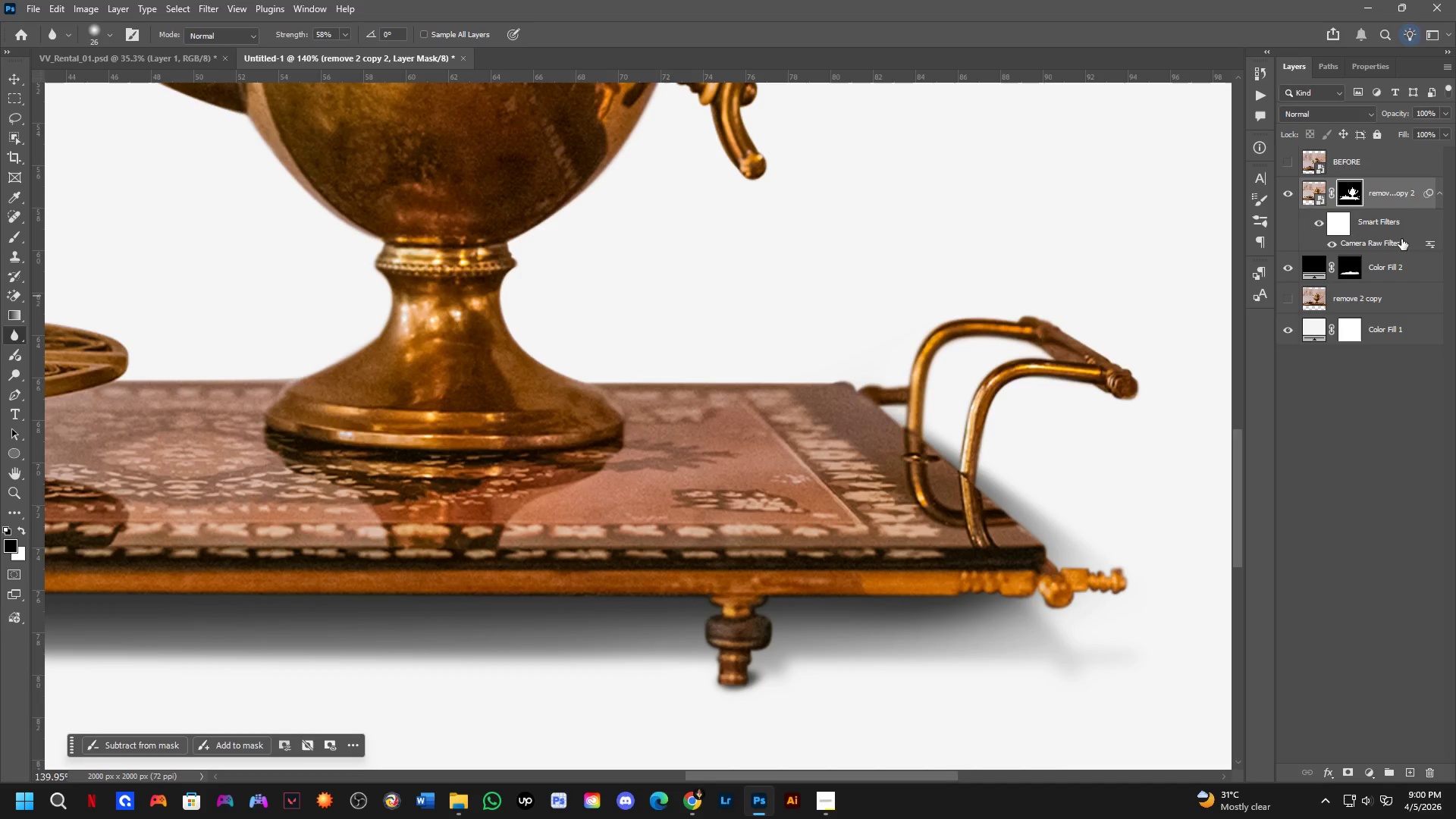 
double_click([1401, 239])
 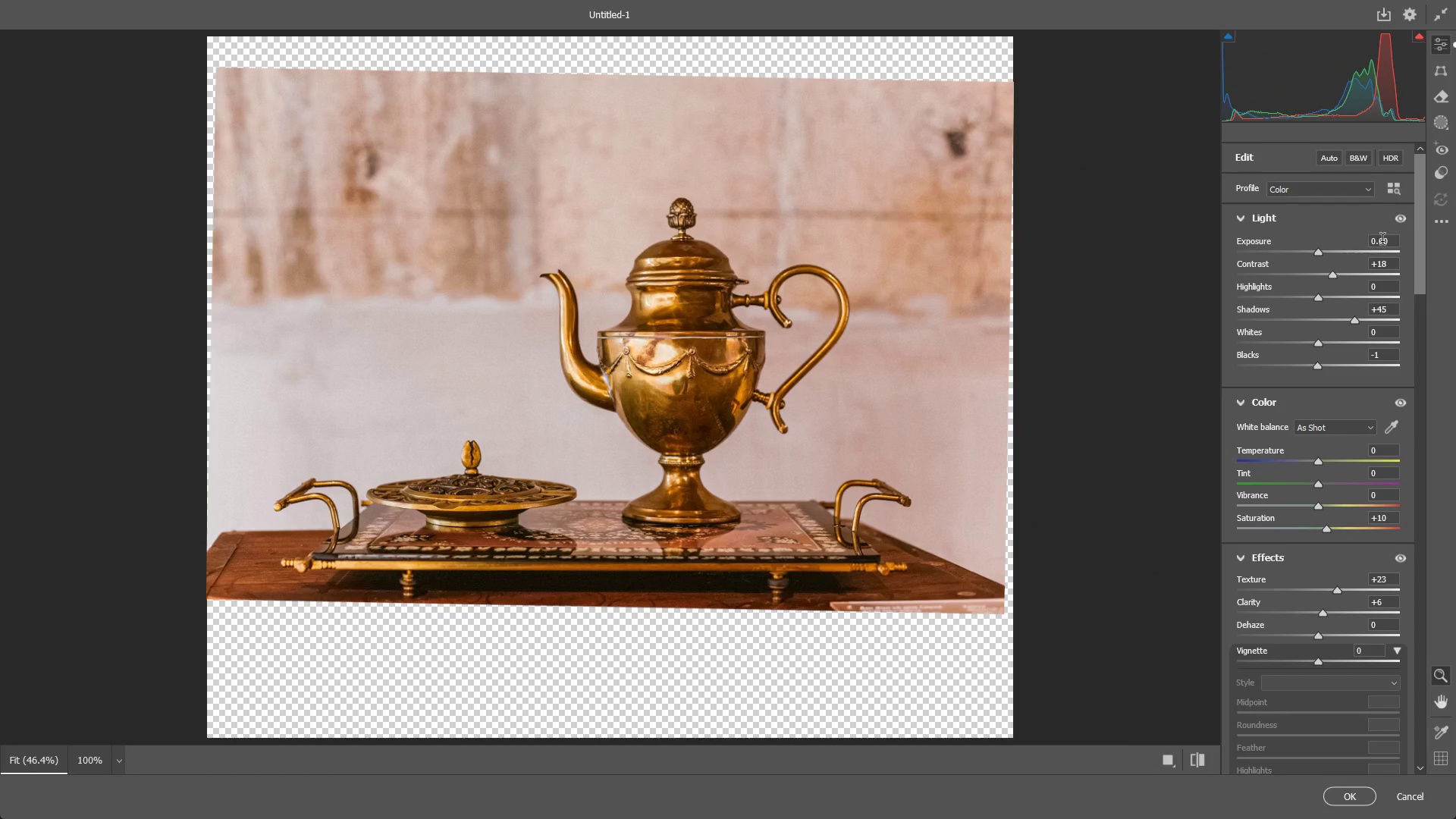 
wait(15.47)
 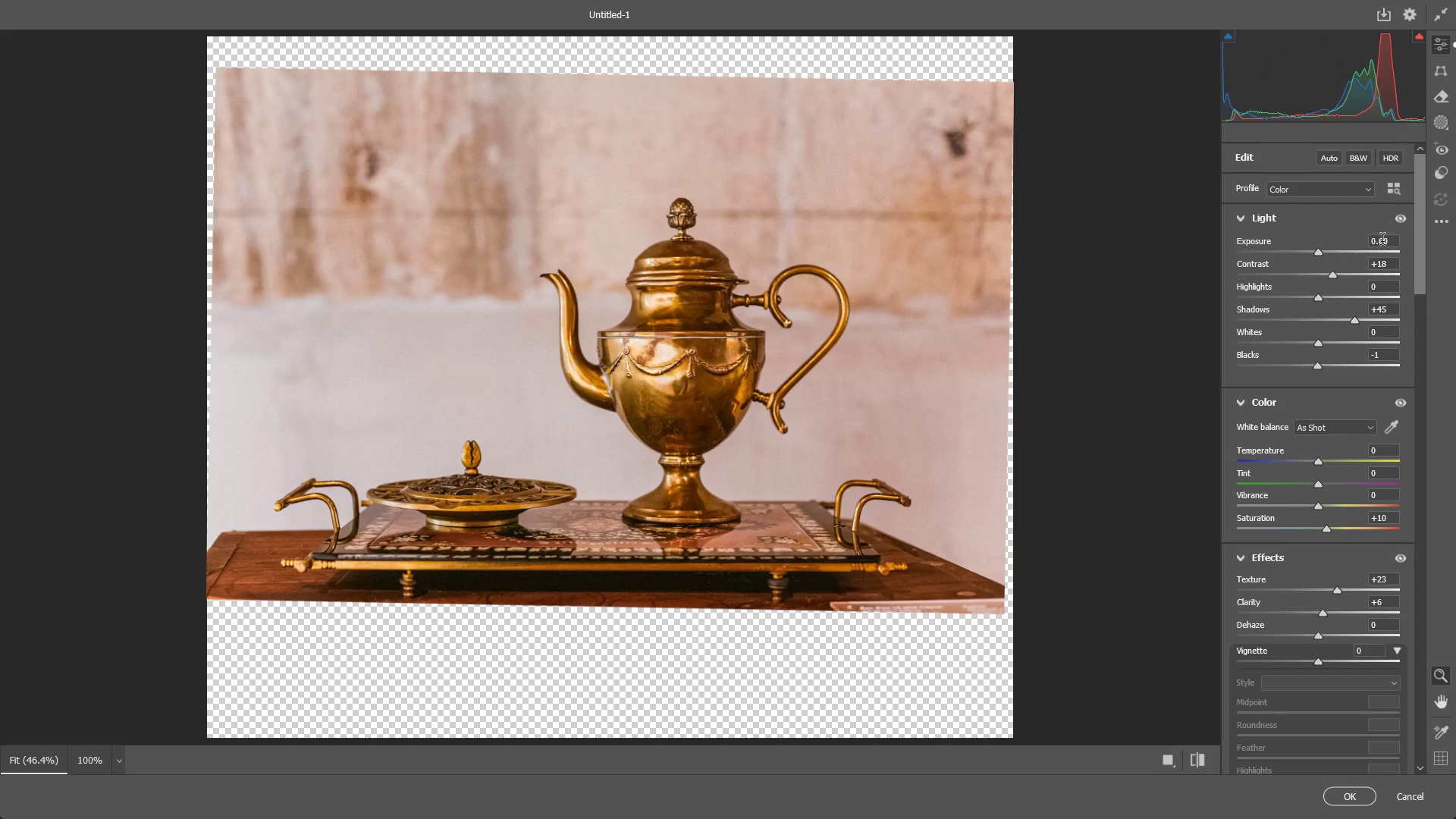 
key(Alt+AltLeft)
 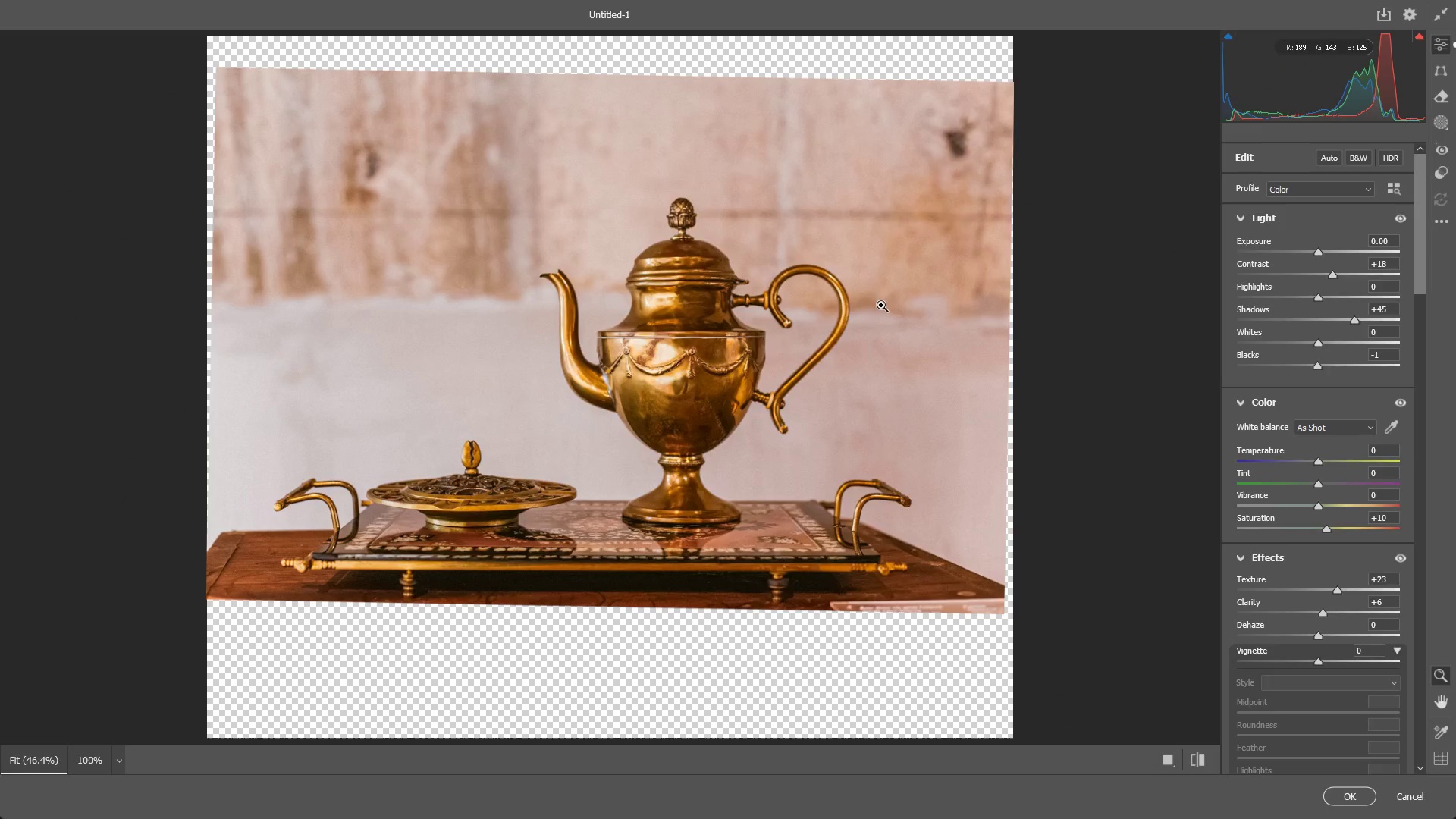 
key(Alt+Tab)